 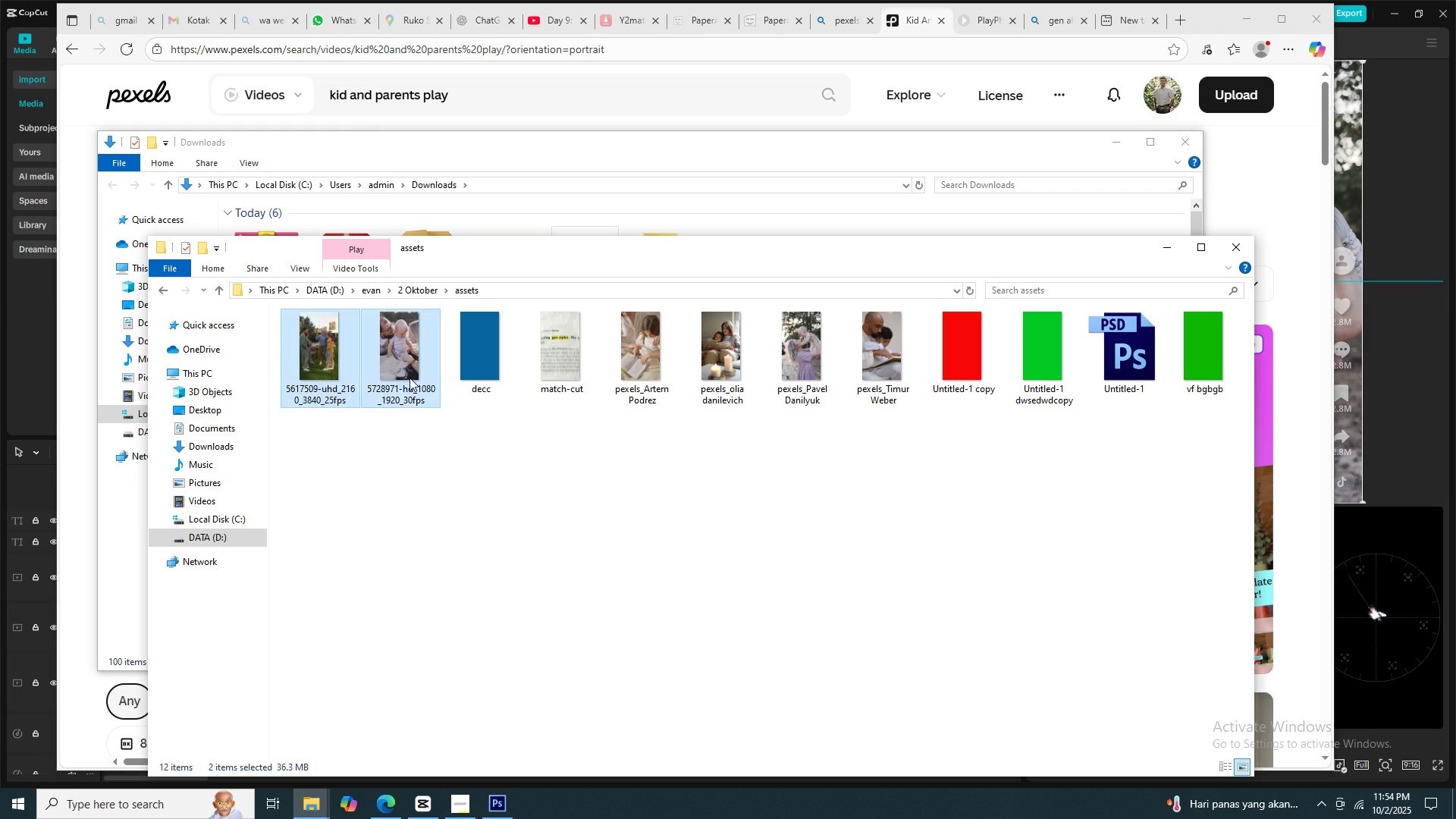 
double_click([408, 381])
 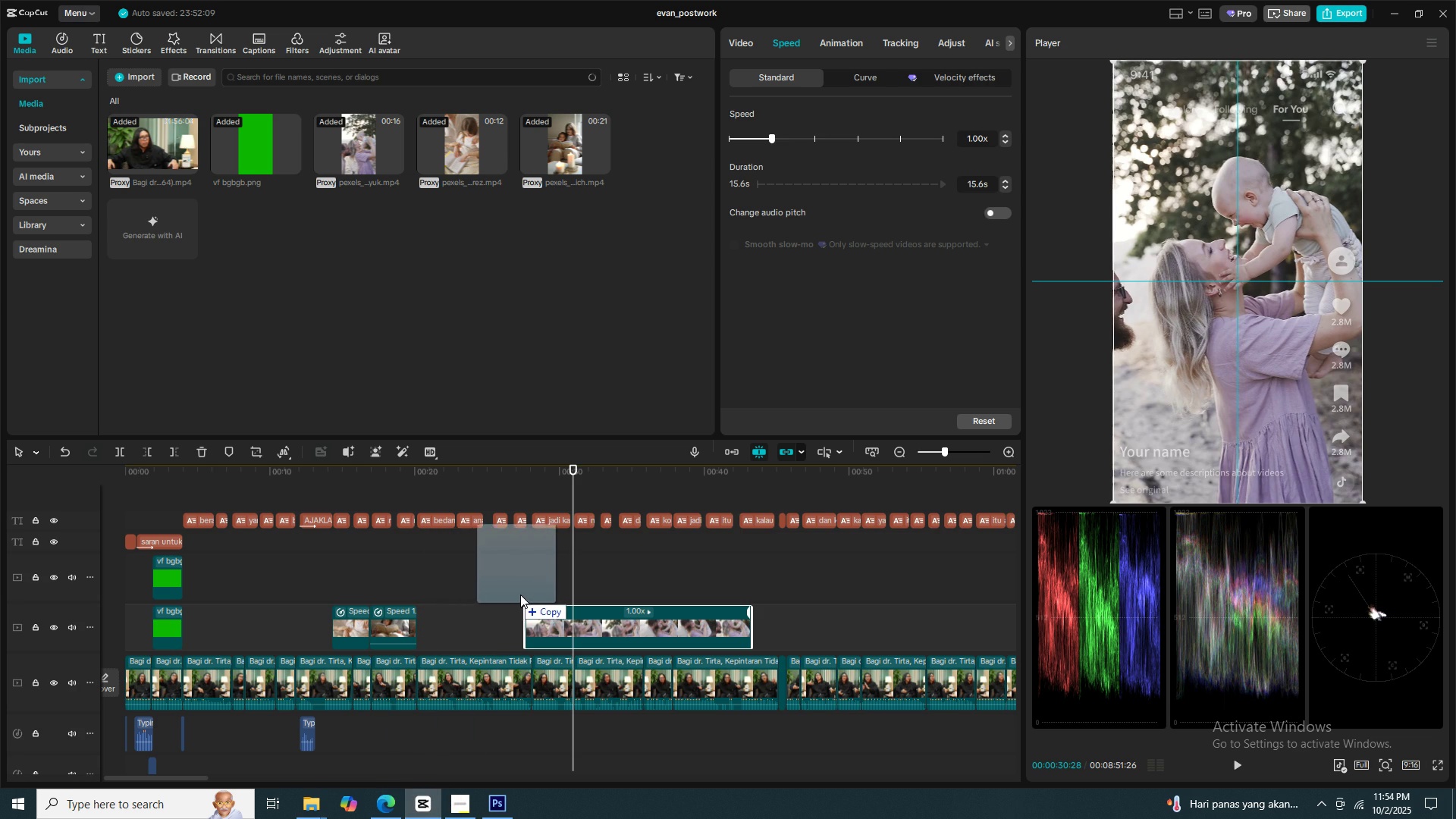 
wait(7.79)
 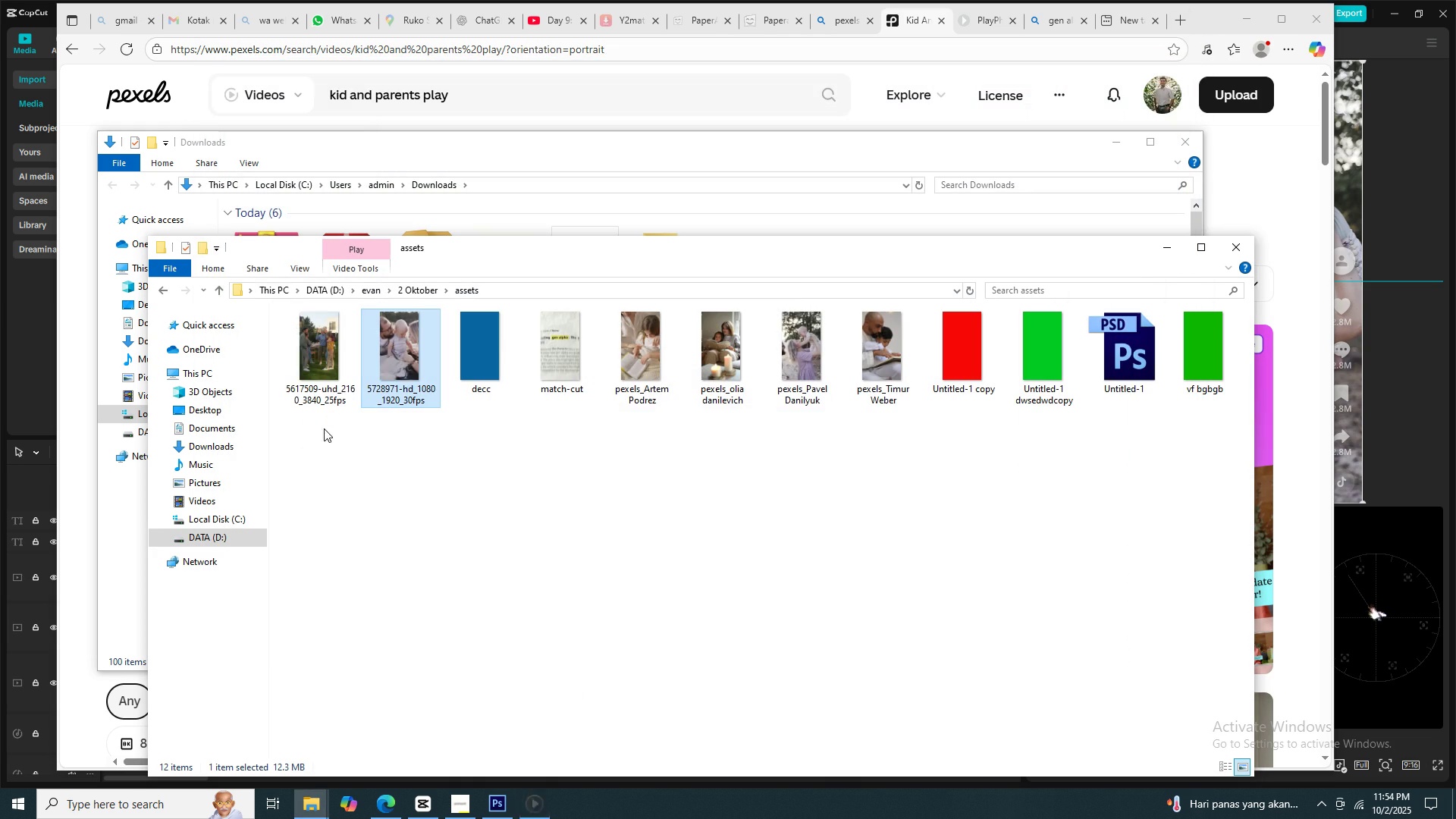 
key(C)
 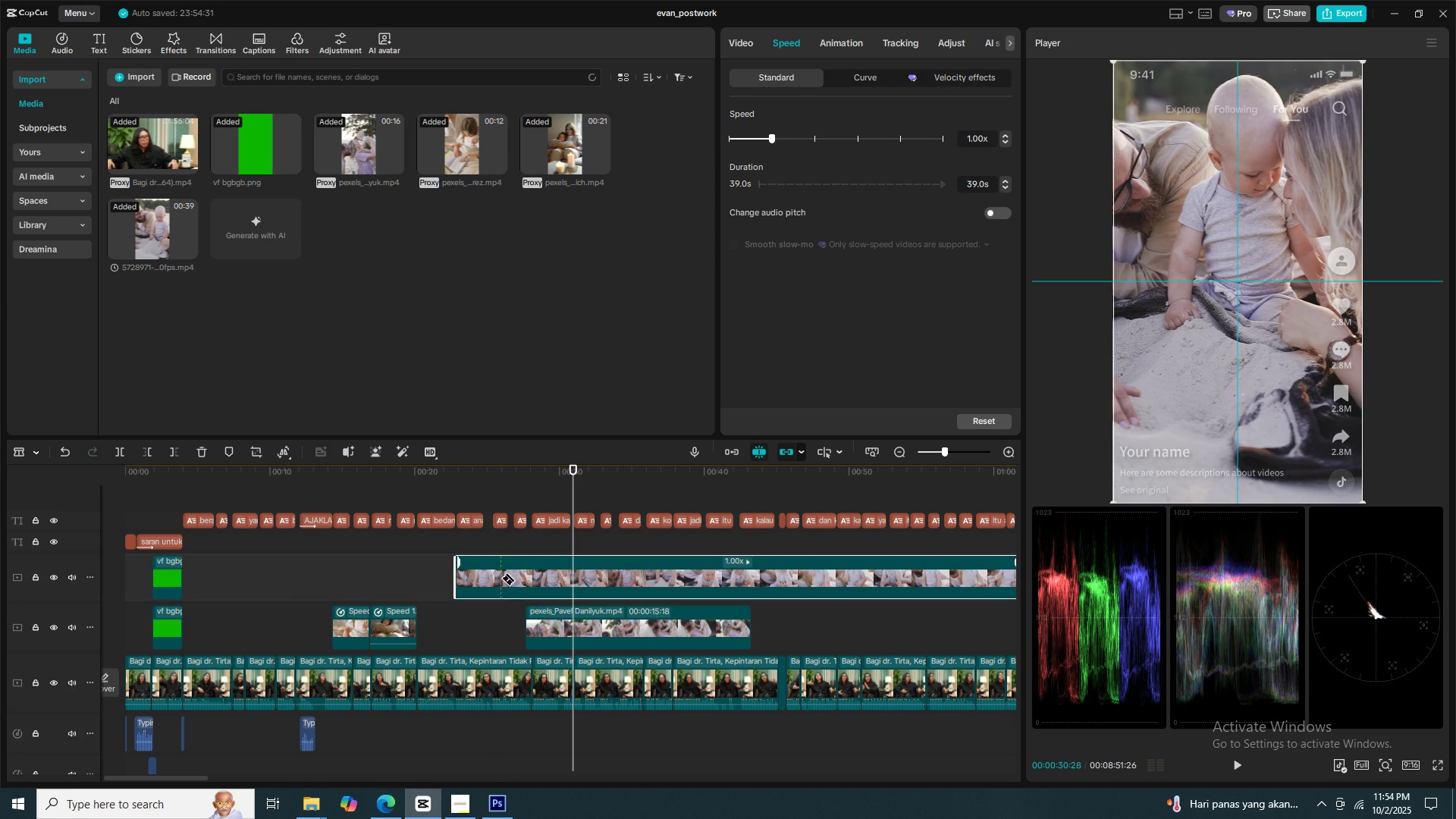 
left_click([500, 578])
 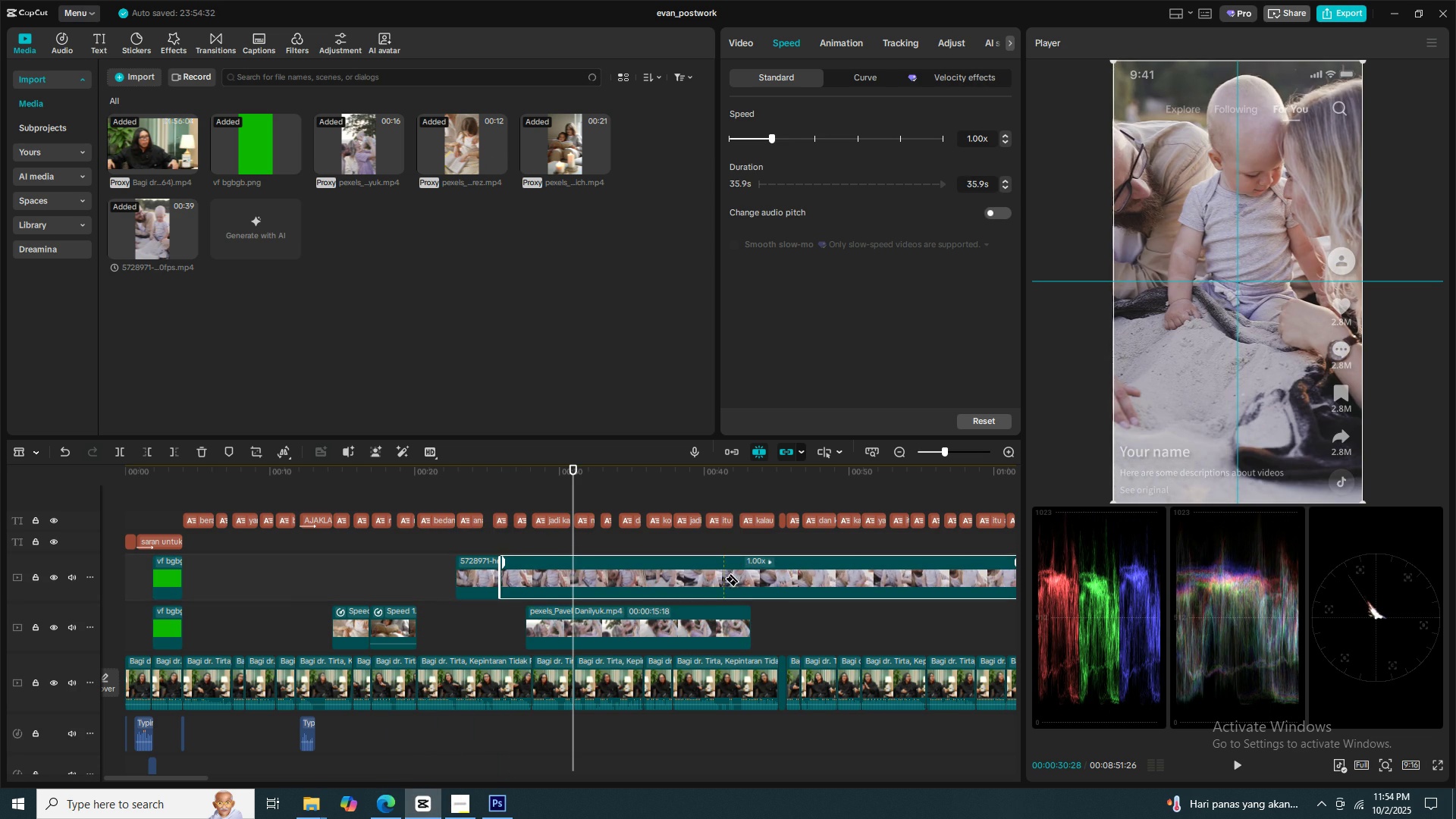 
type(vx)
 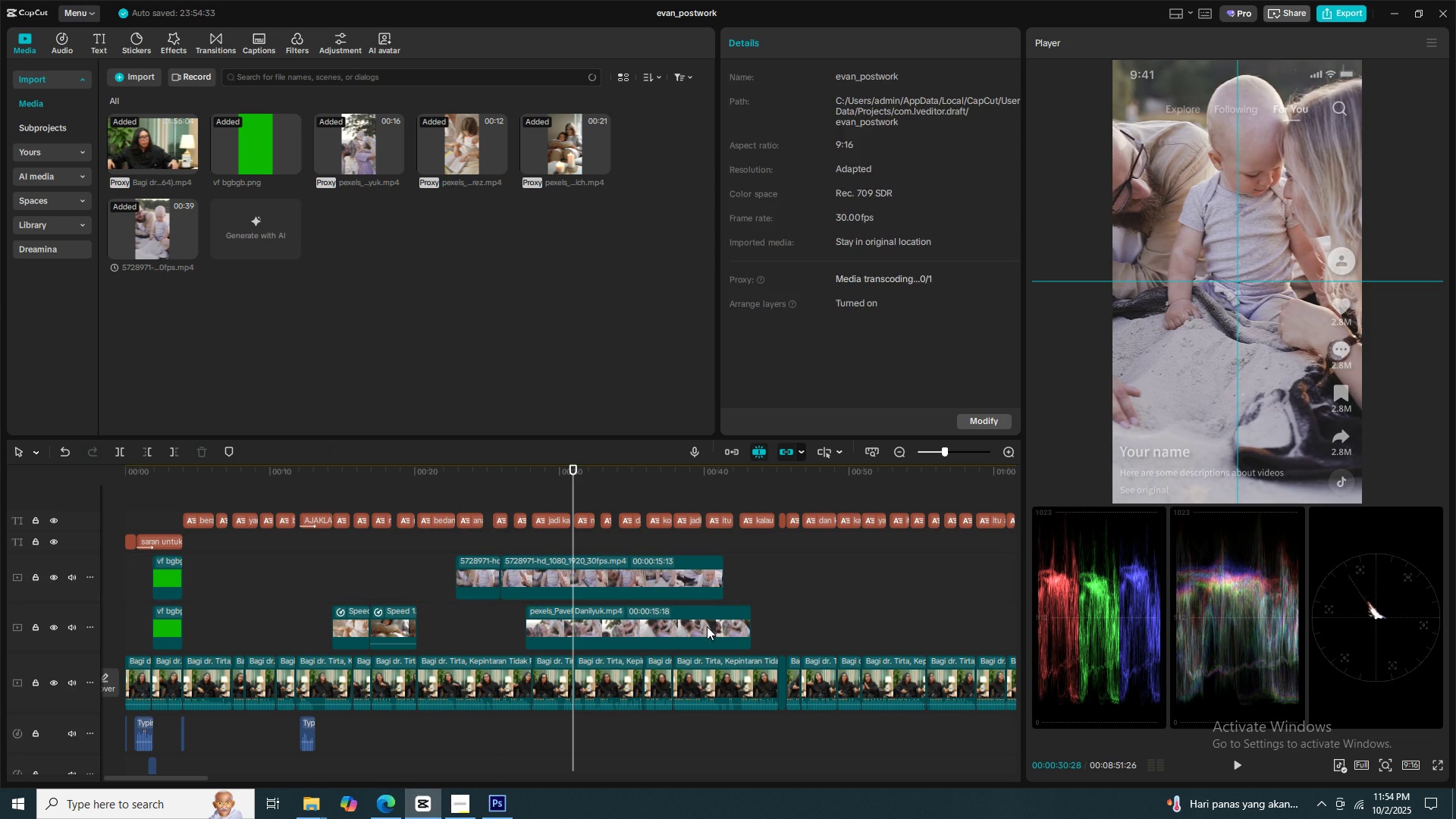 
left_click([707, 626])
 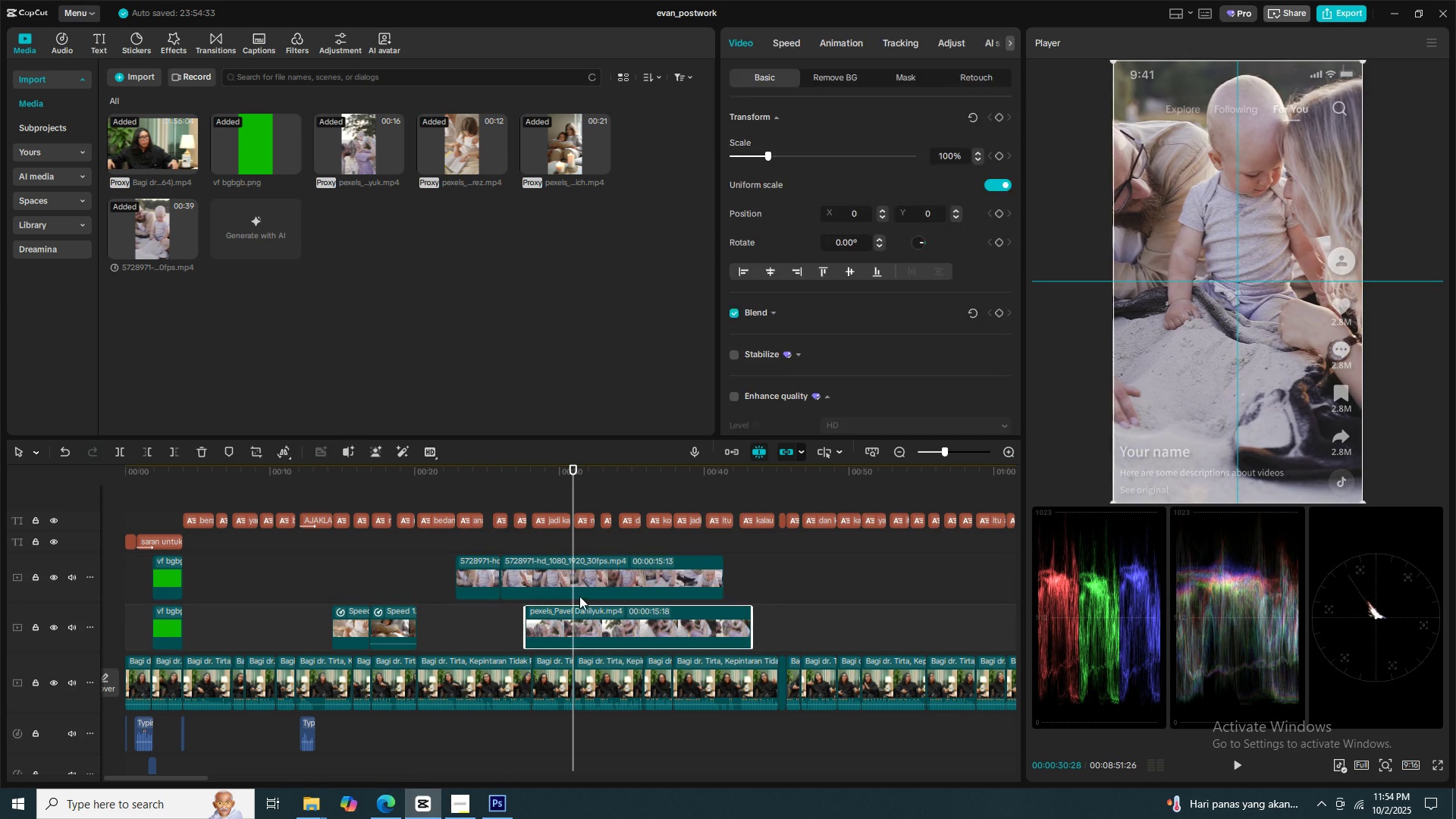 
type(xx)
 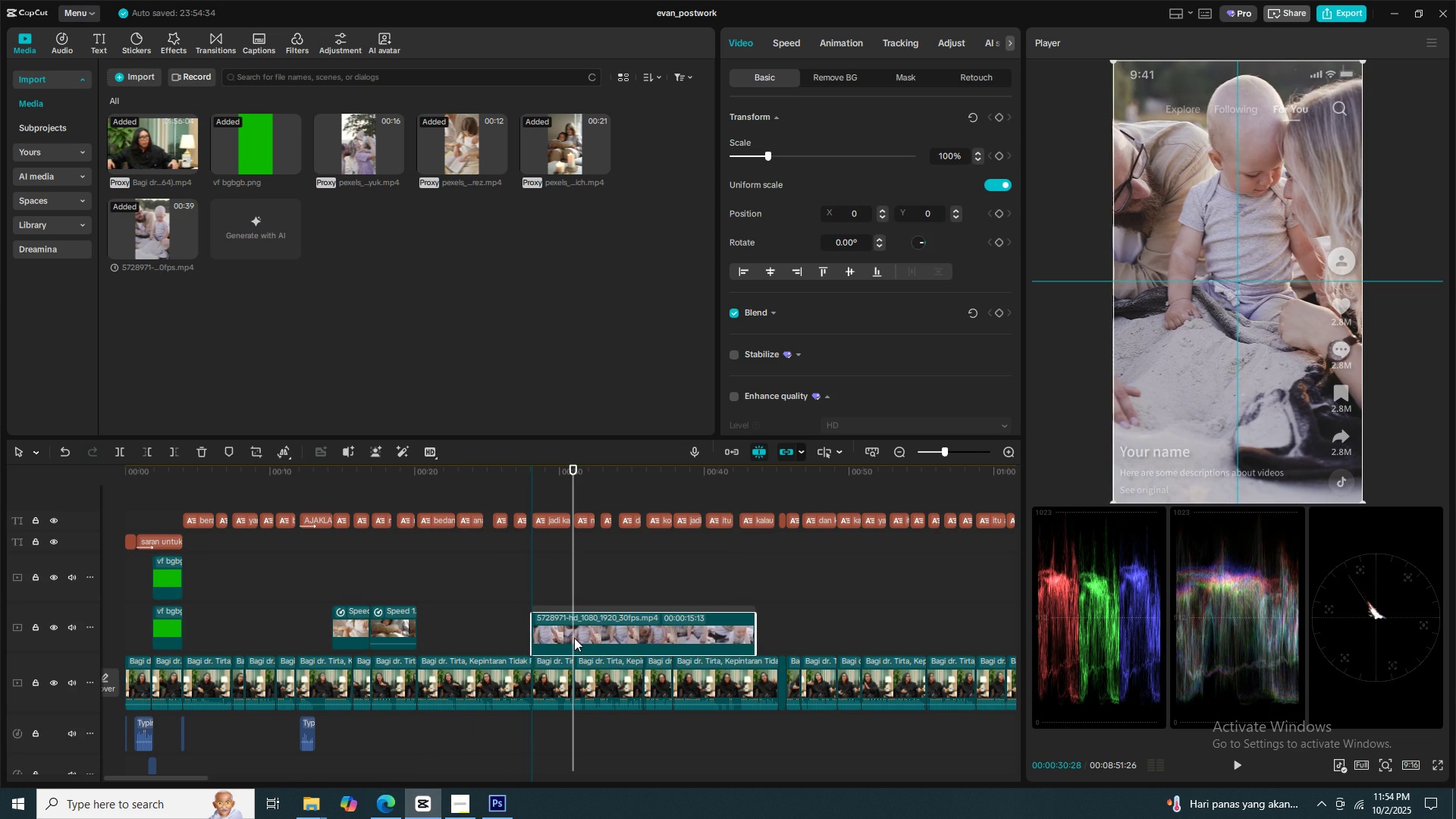 
left_click([471, 595])
 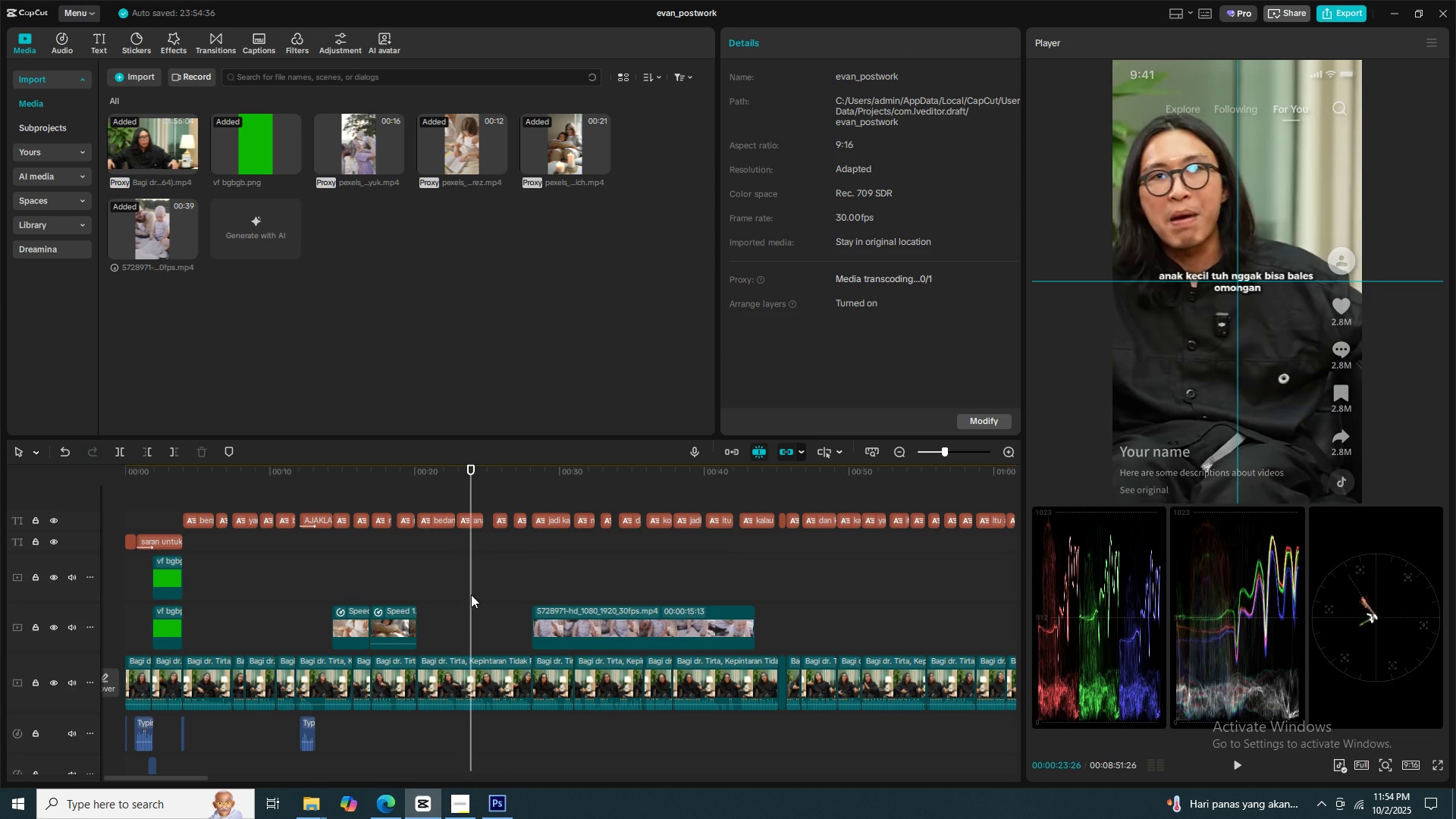 
key(Space)